 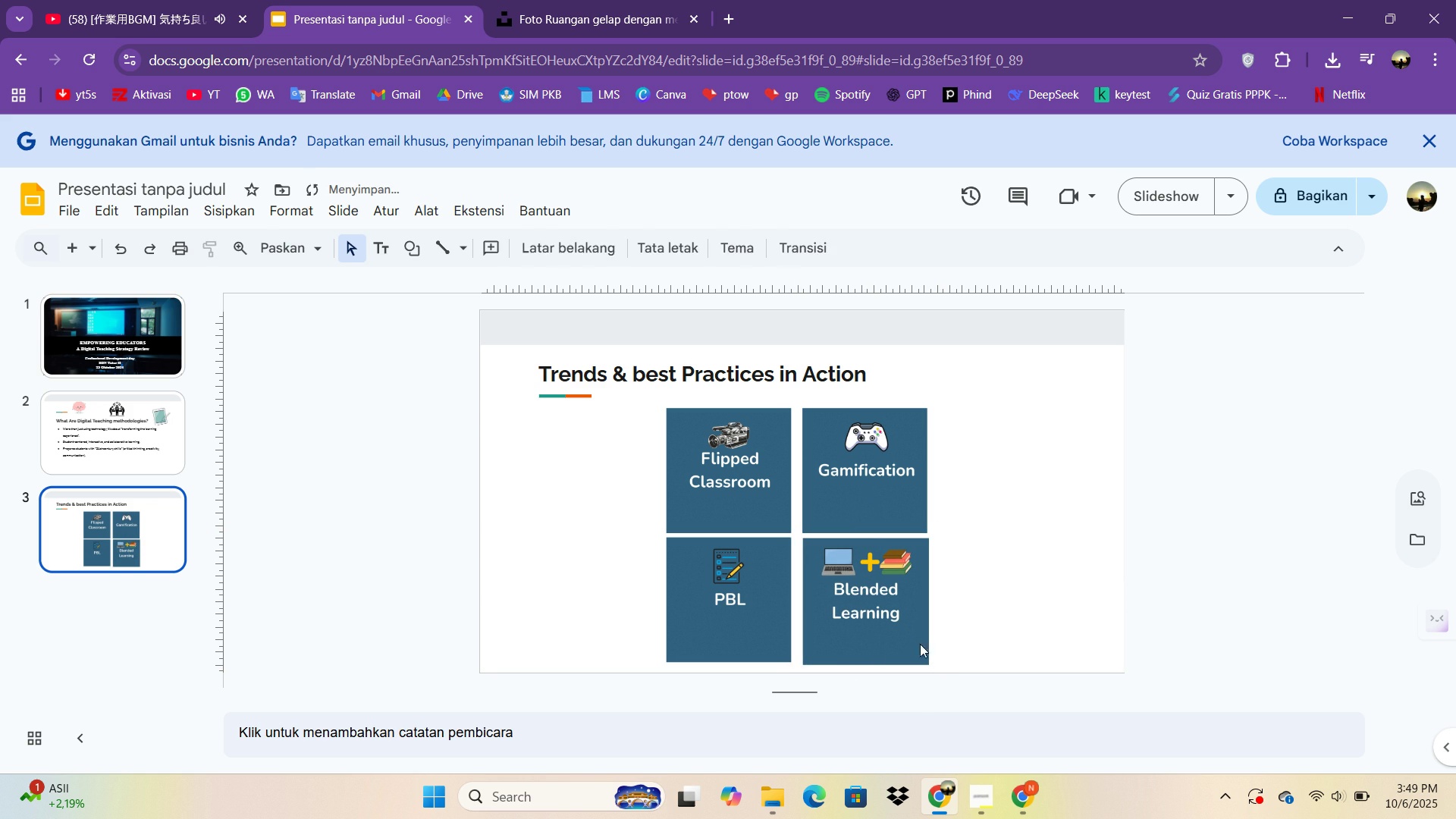 
left_click([868, 641])
 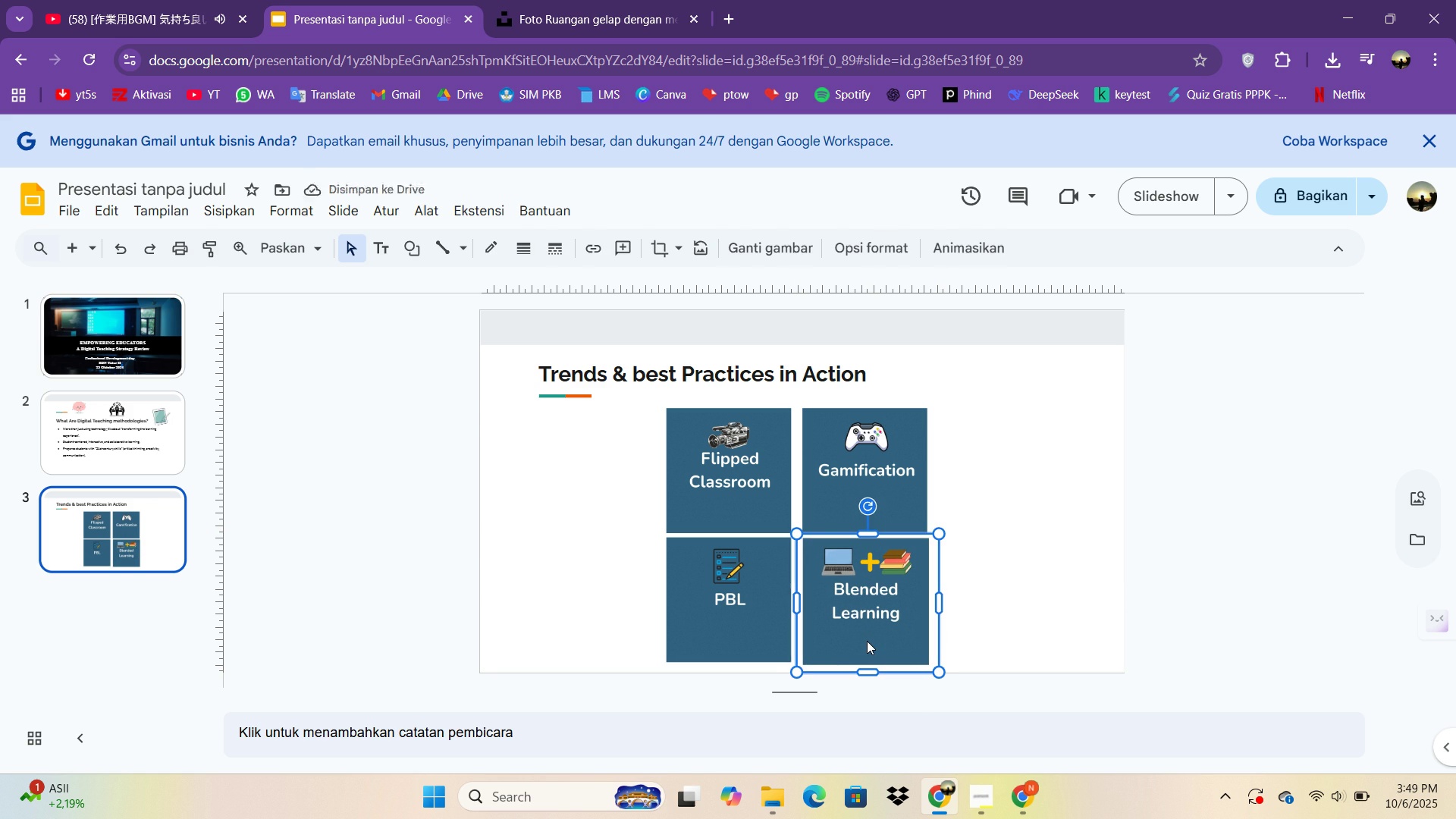 
key(ArrowLeft)
 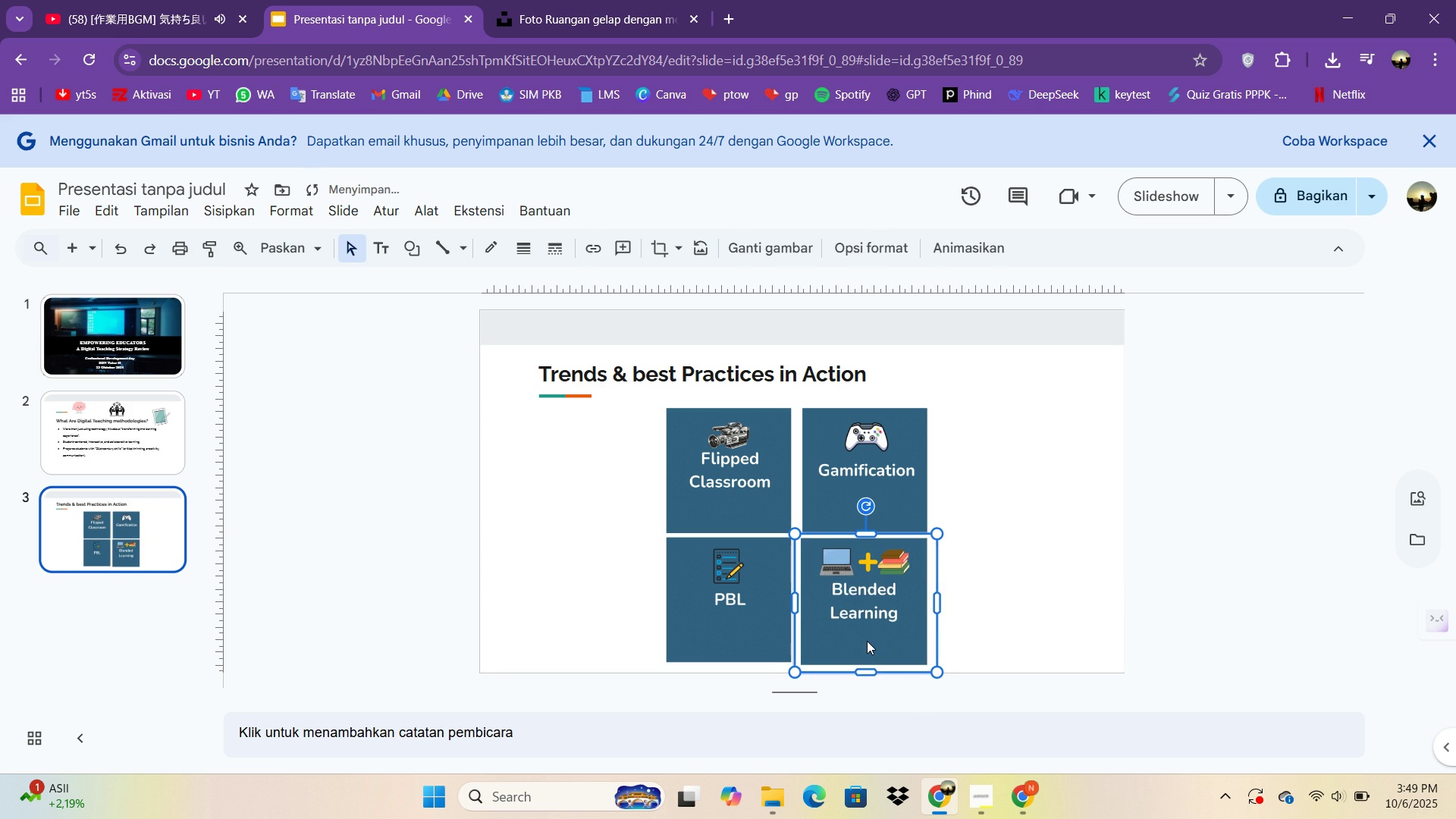 
key(ArrowLeft)
 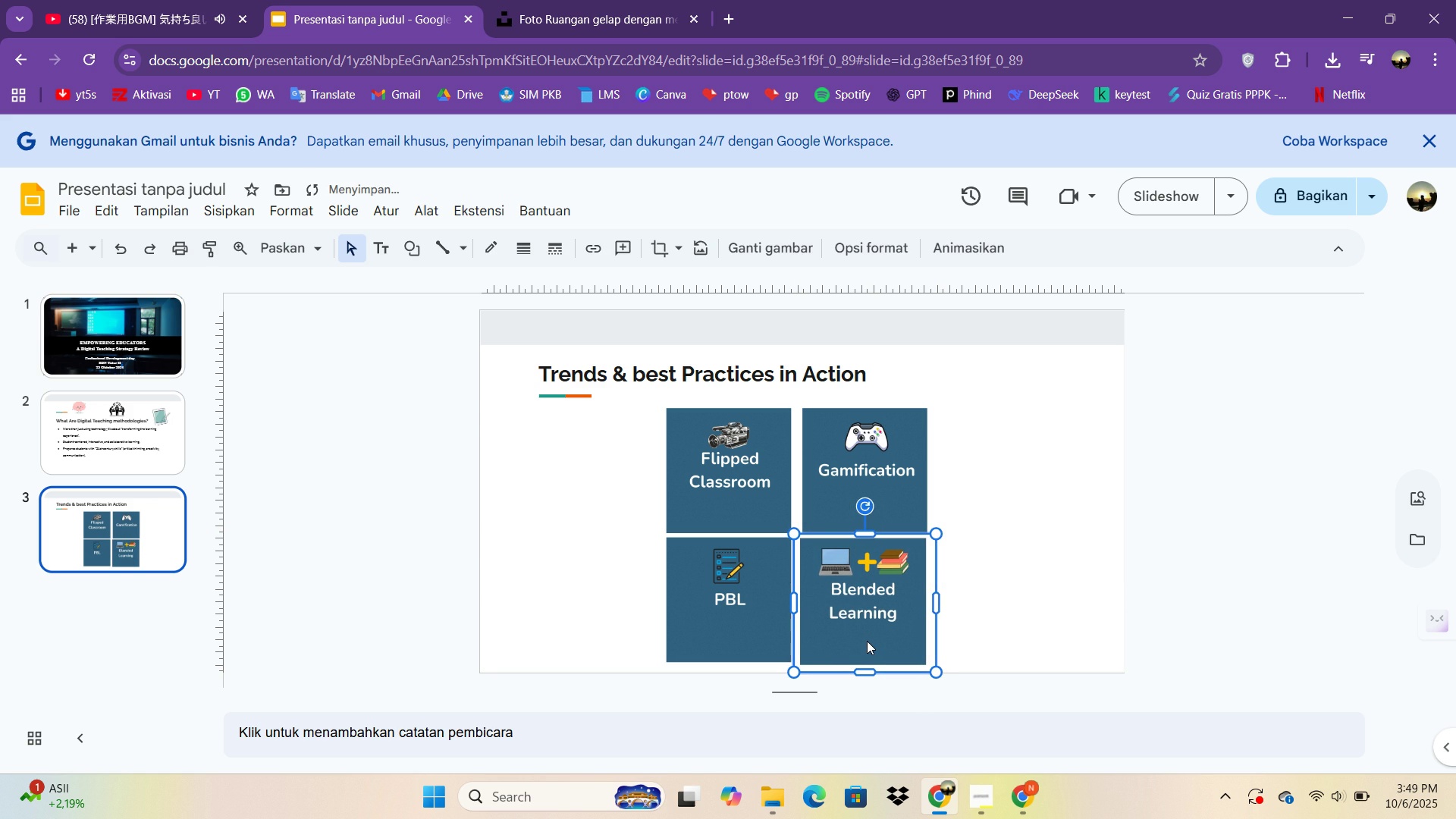 
key(ArrowLeft)
 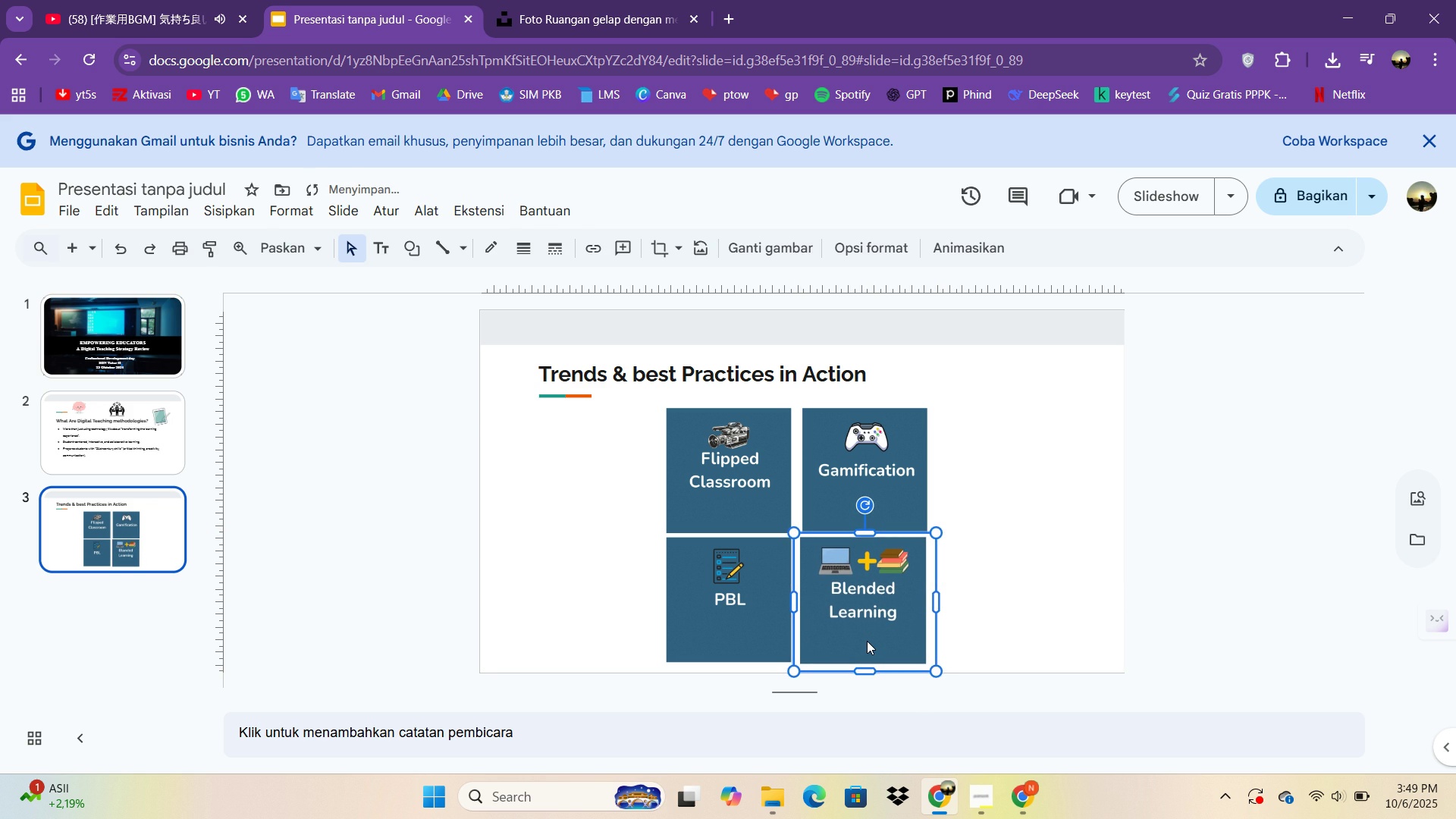 
key(ArrowUp)
 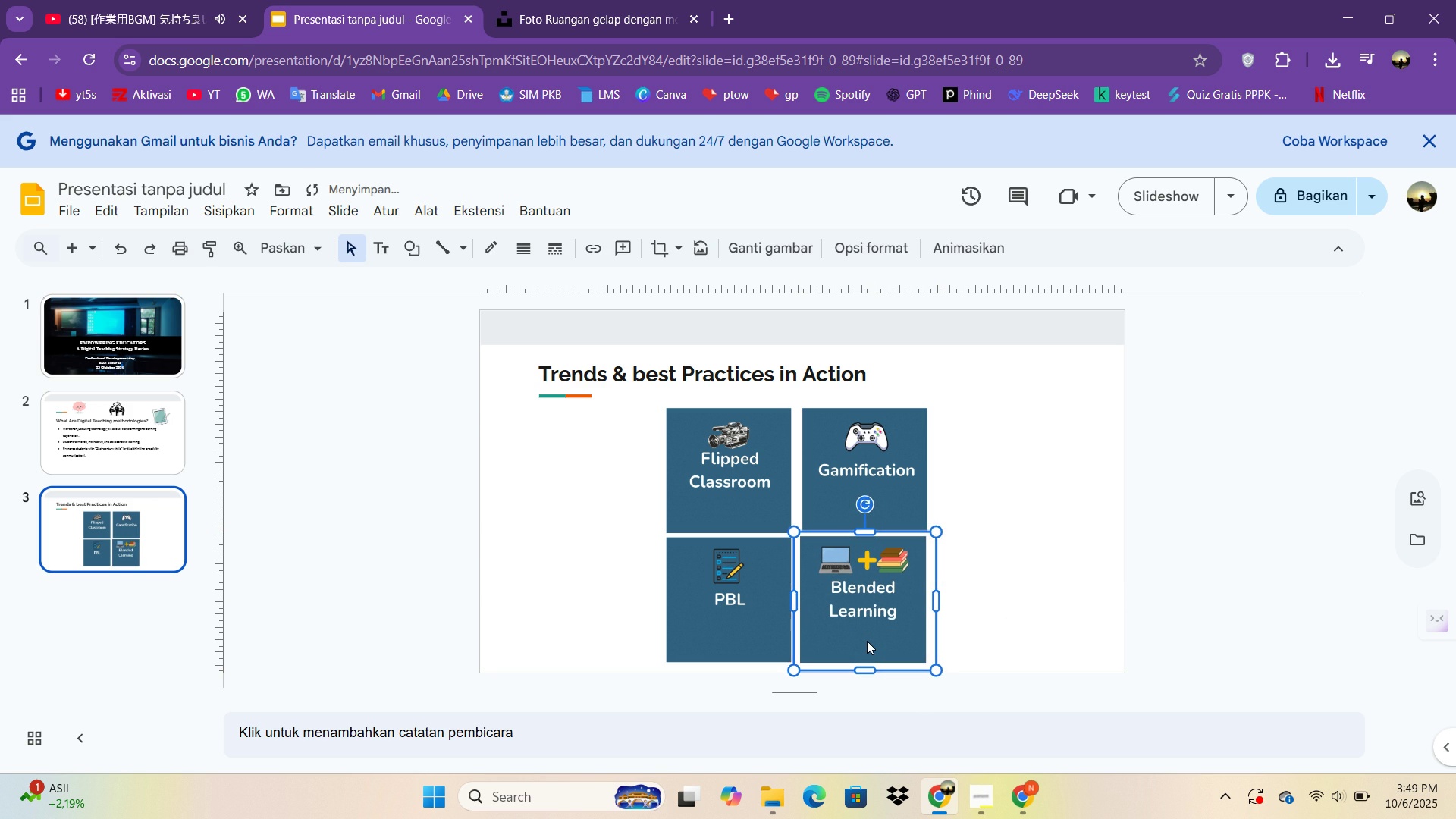 
key(ArrowUp)
 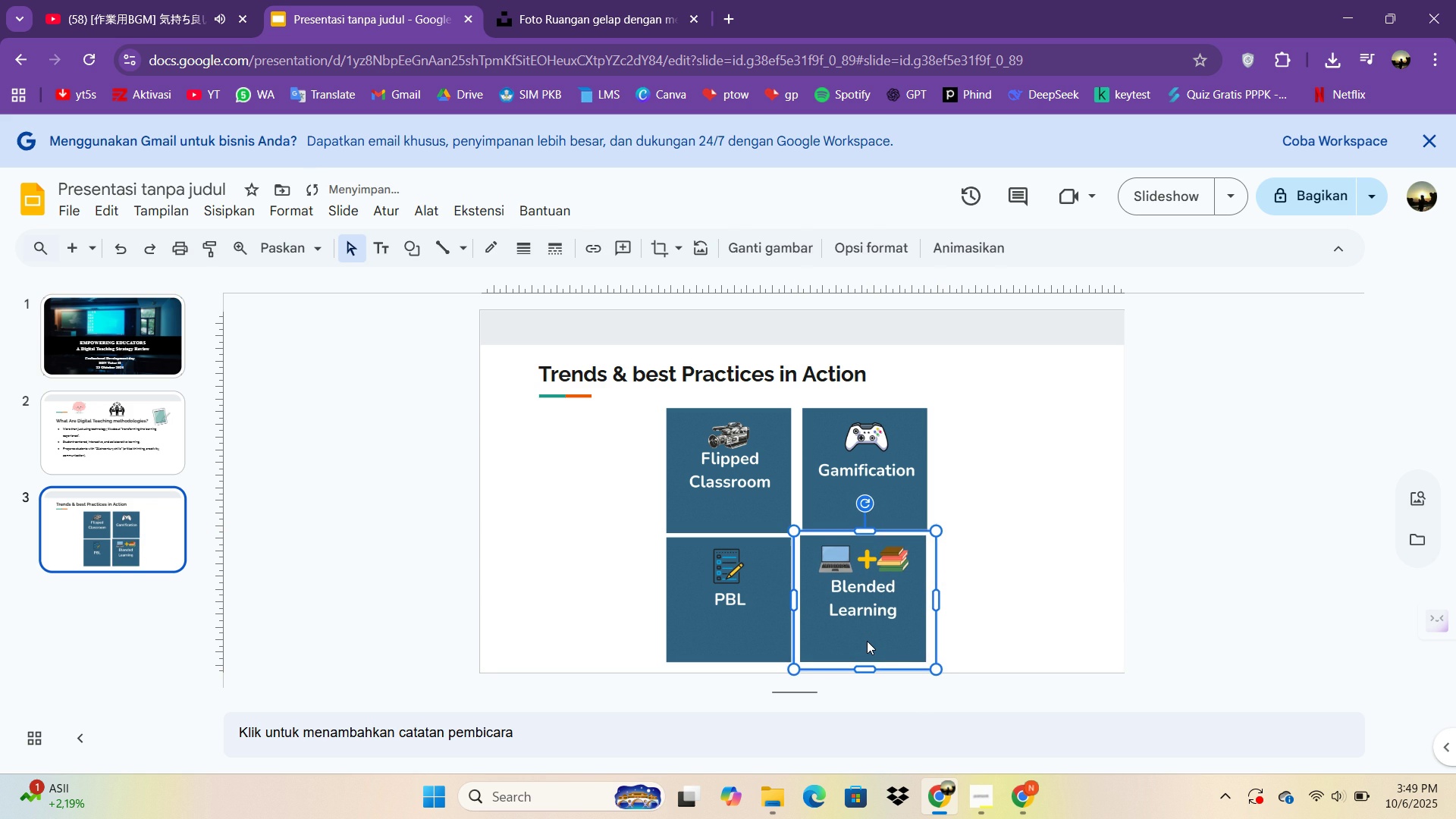 
key(ArrowUp)
 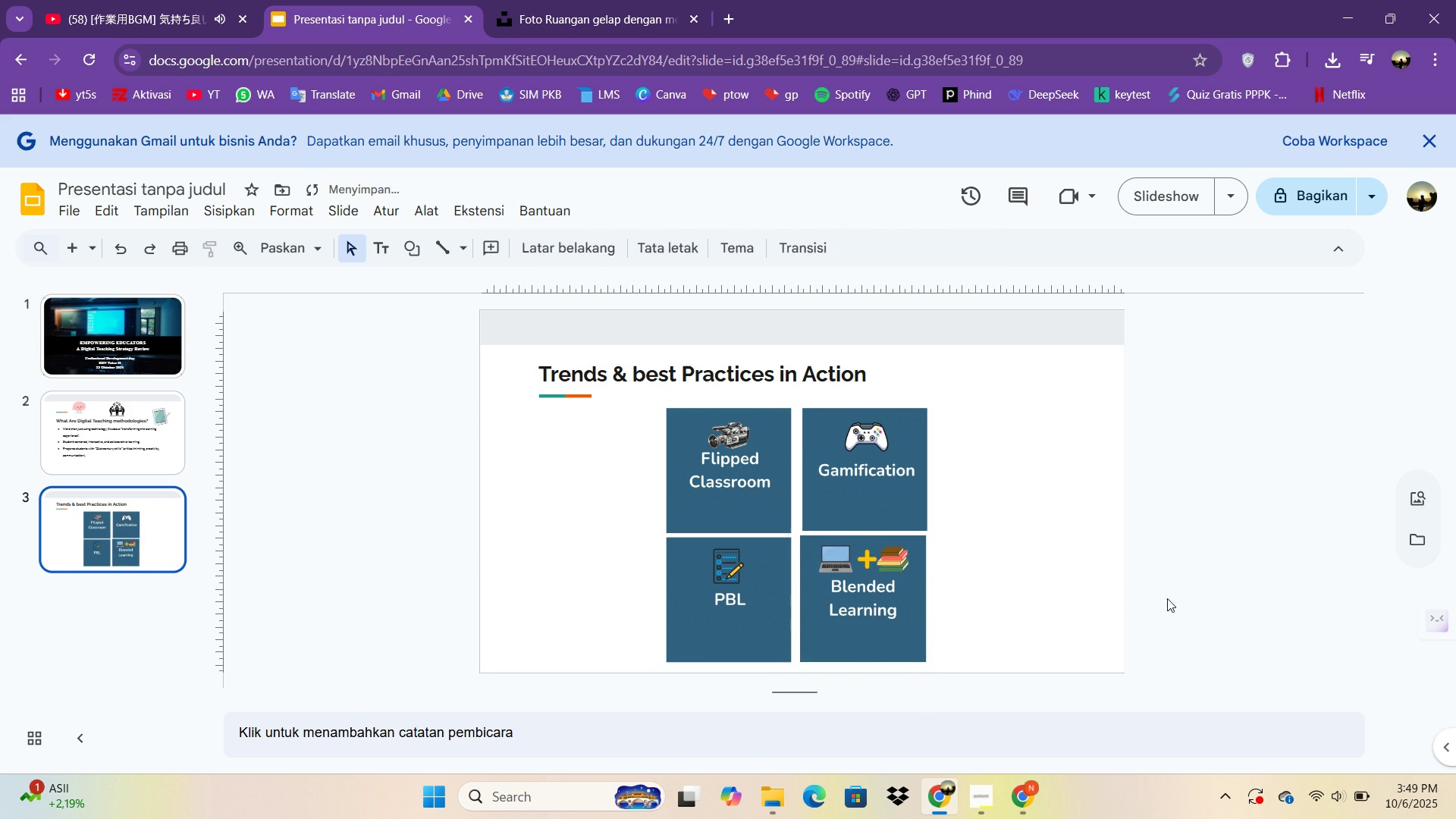 
left_click([1167, 598])
 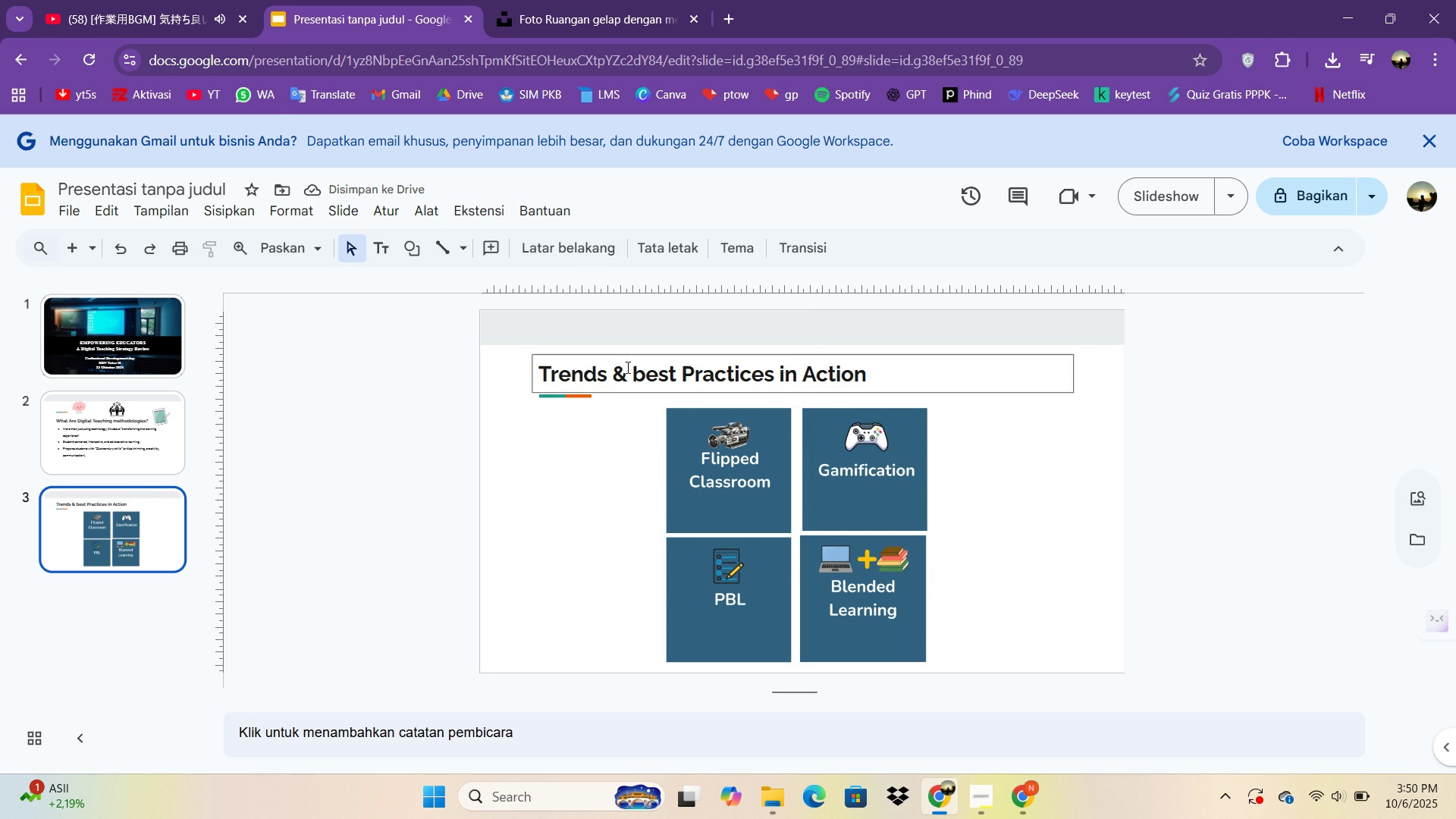 
wait(5.16)
 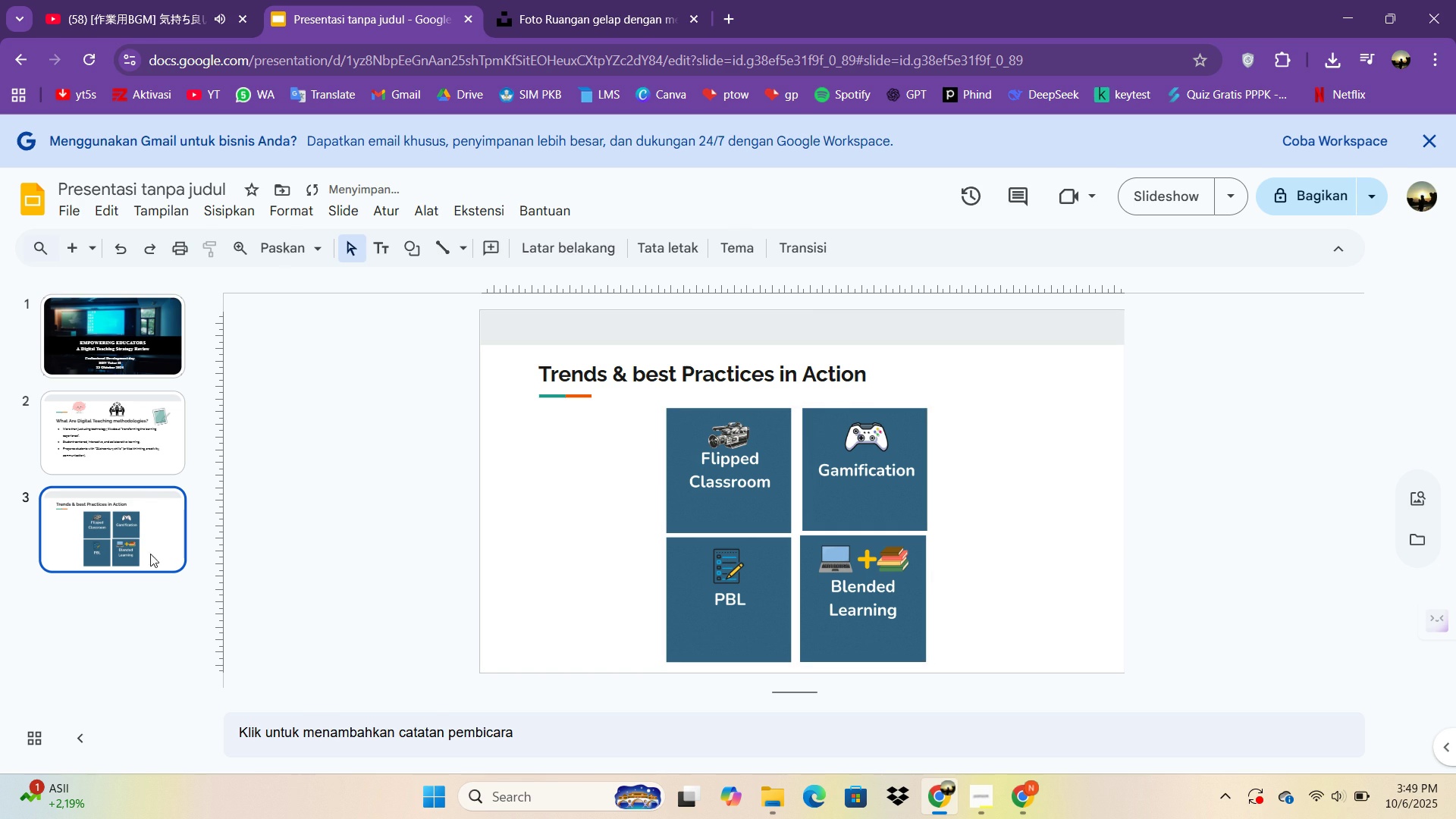 
left_click([830, 370])